 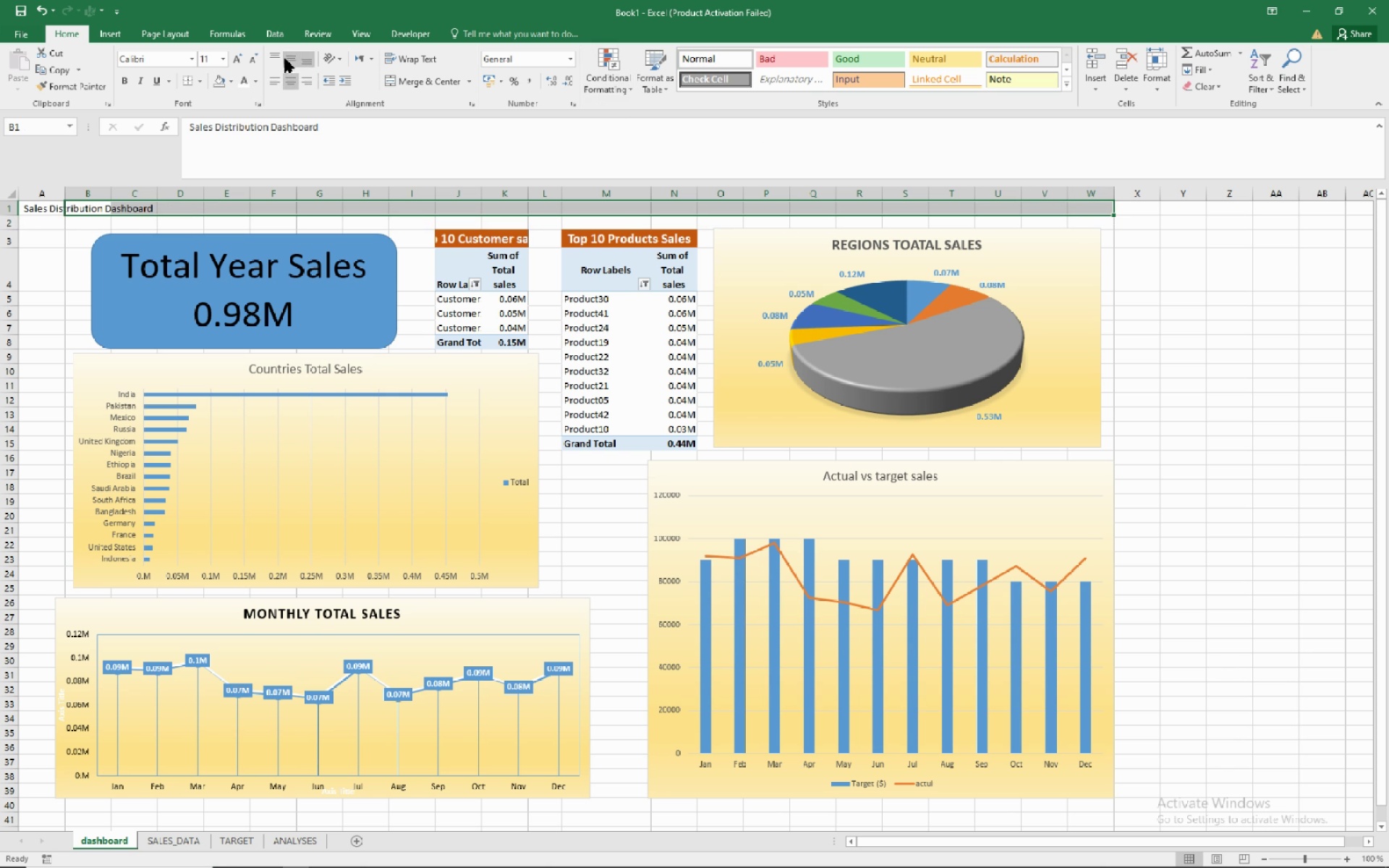 
left_click([283, 54])
 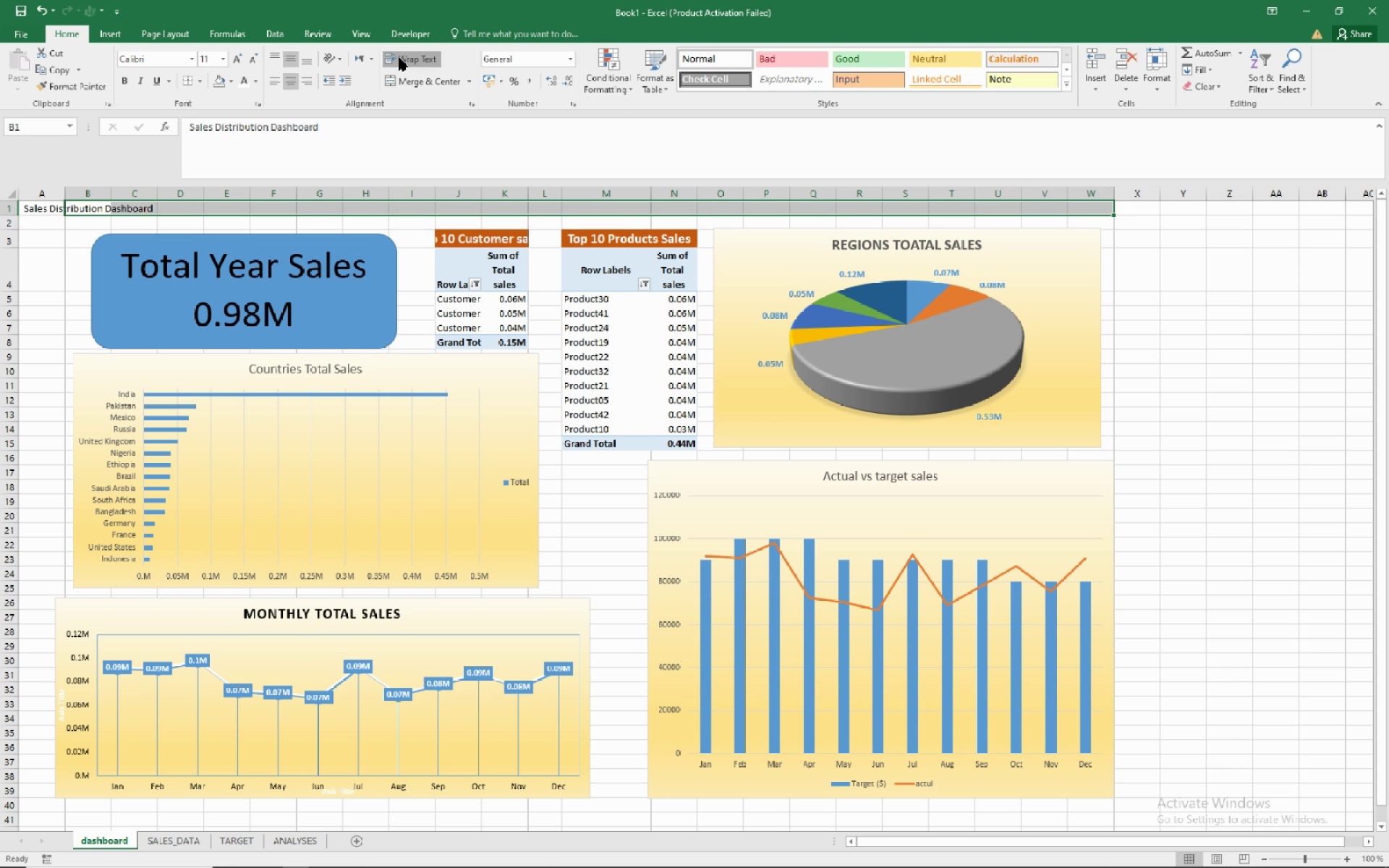 
left_click([399, 57])
 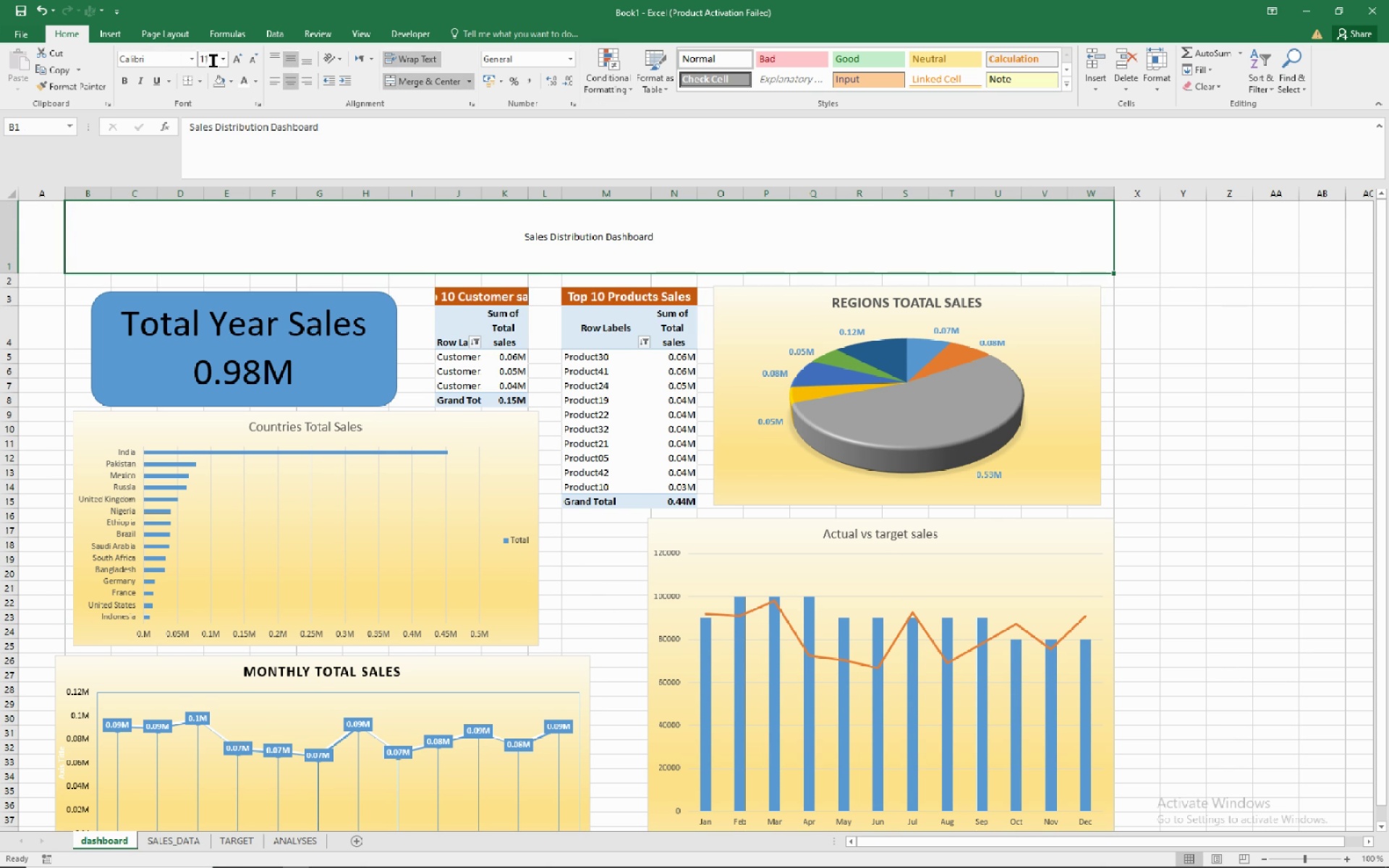 
left_click([224, 59])
 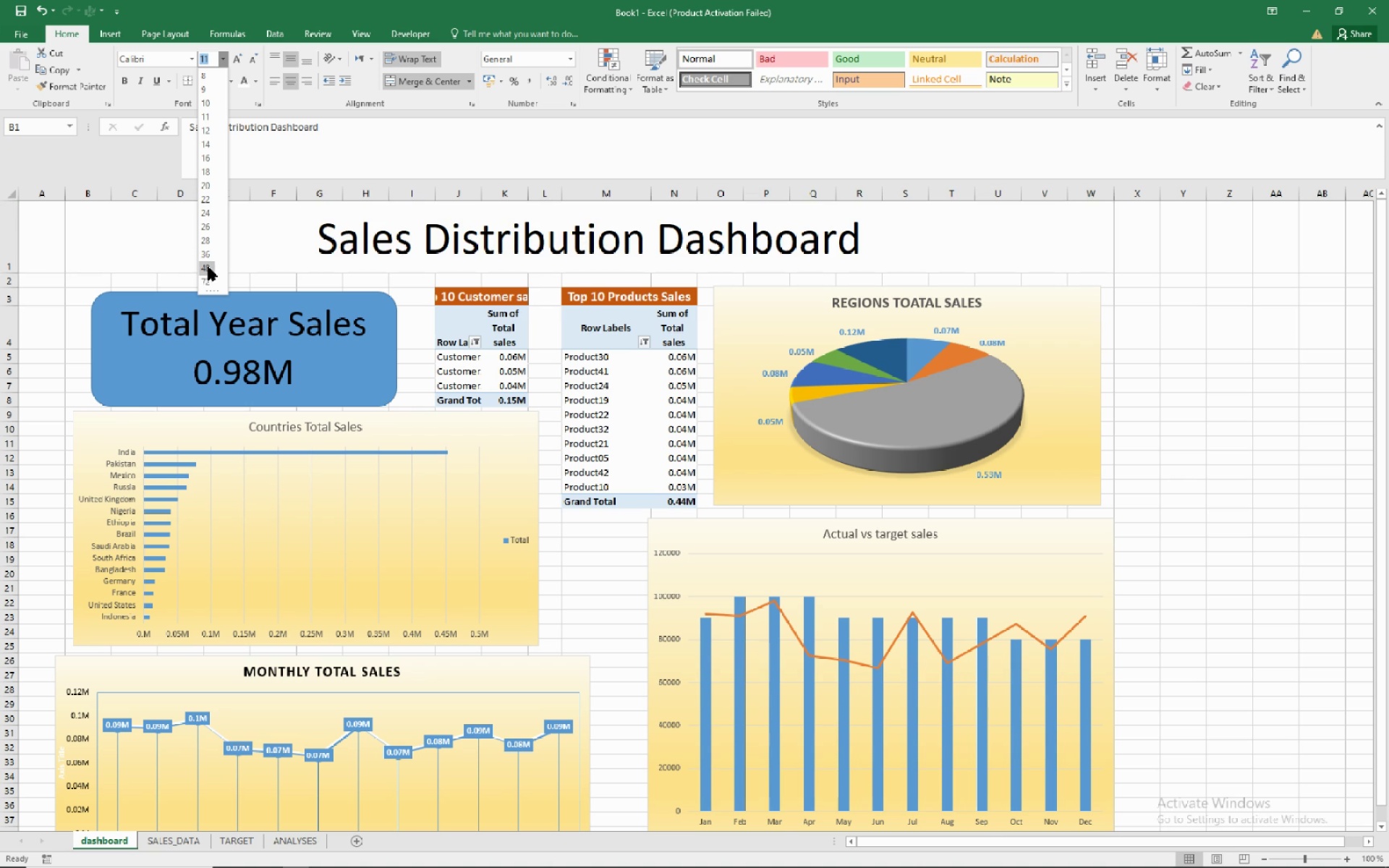 
left_click([208, 262])
 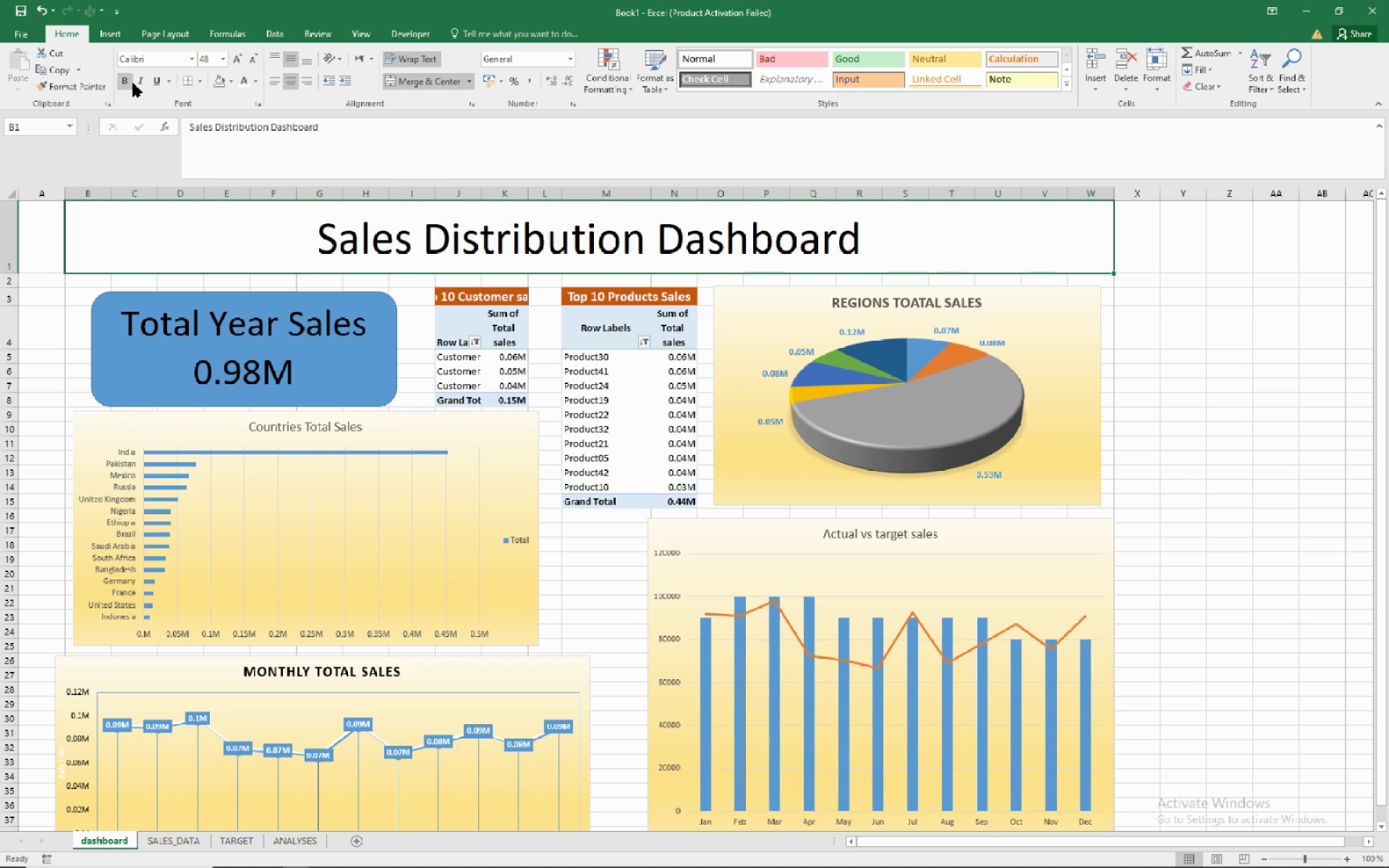 
left_click([133, 83])
 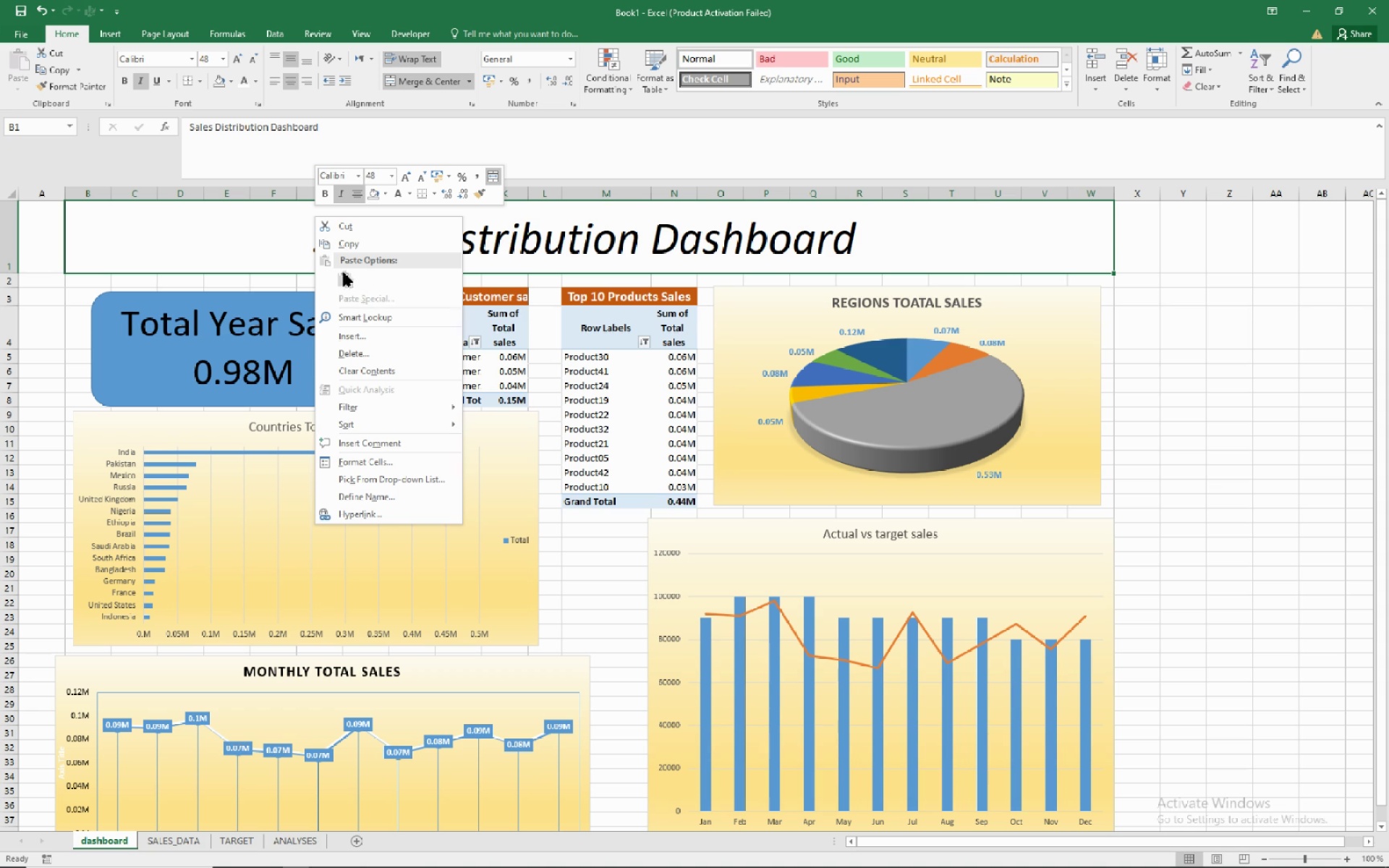 
wait(13.33)
 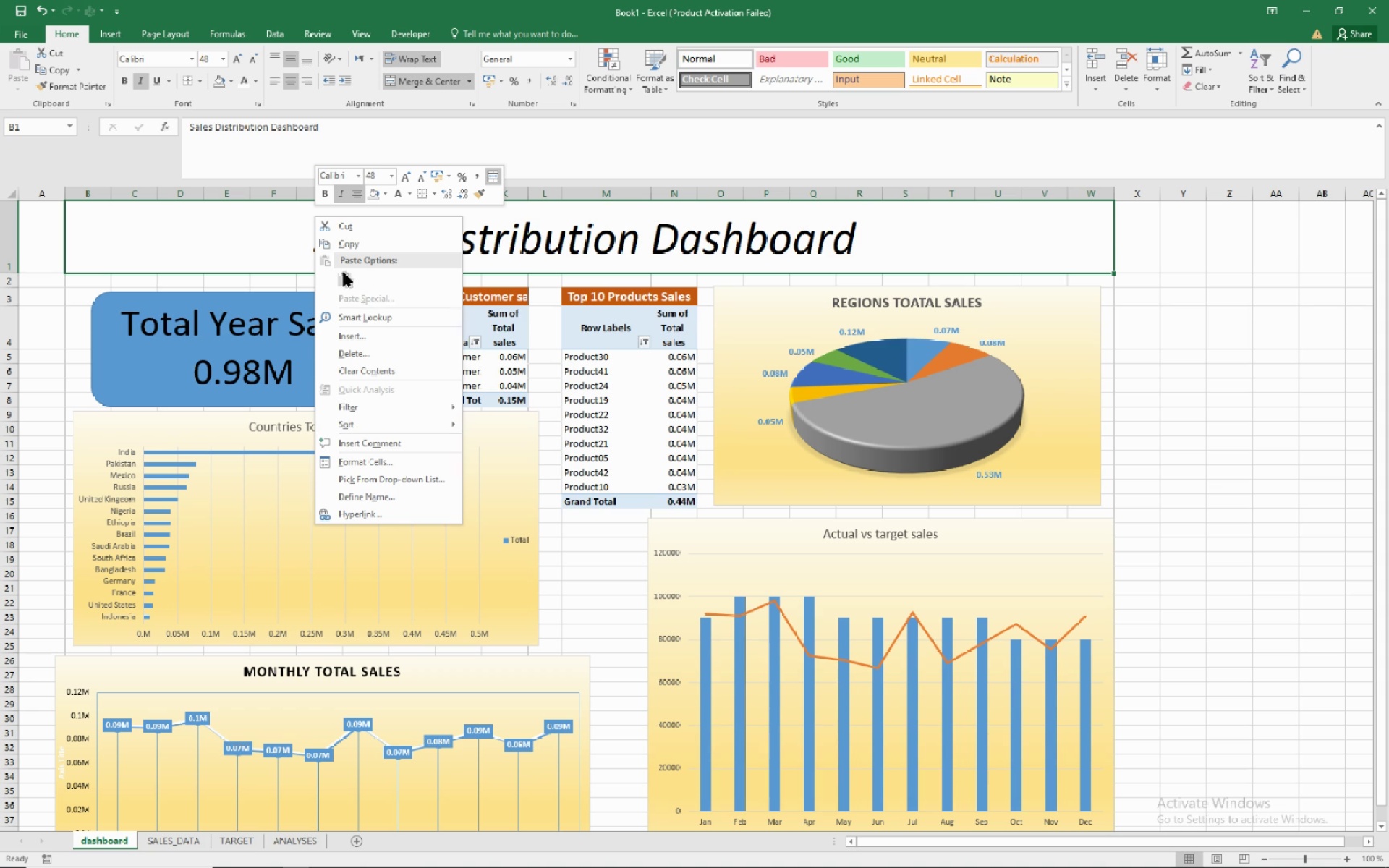 
left_click([1051, 371])
 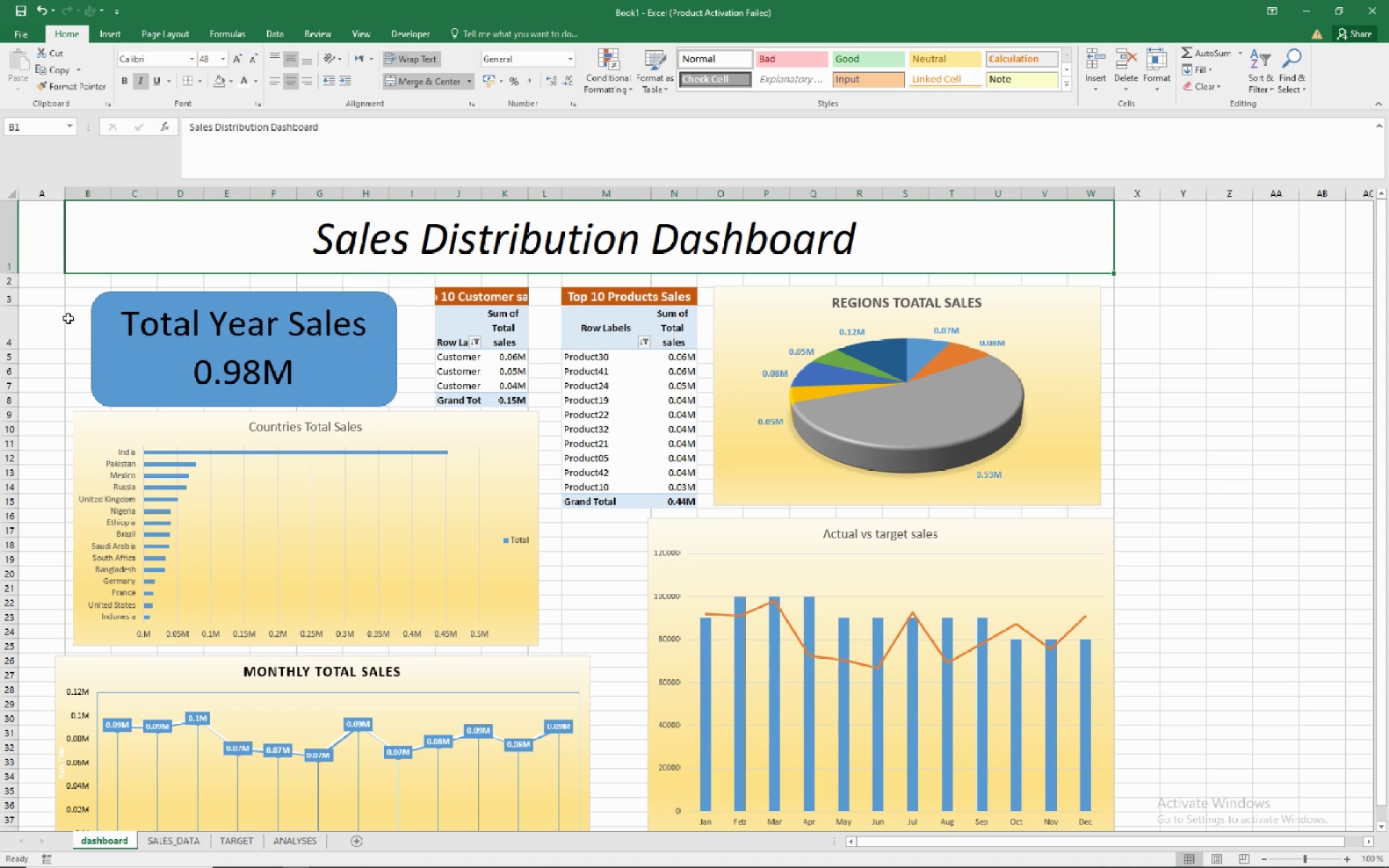 
left_click([68, 318])
 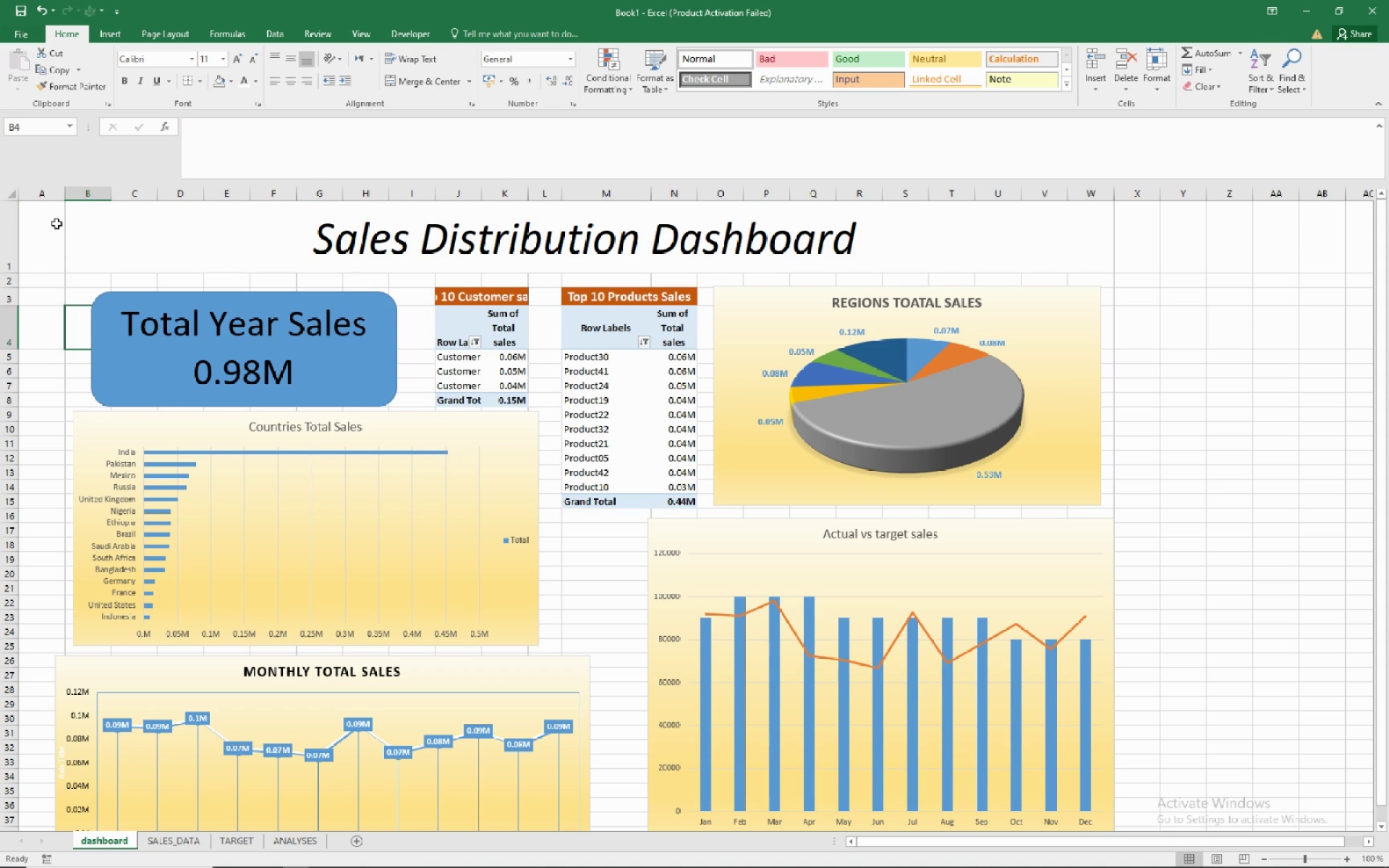 
left_click([81, 425])
 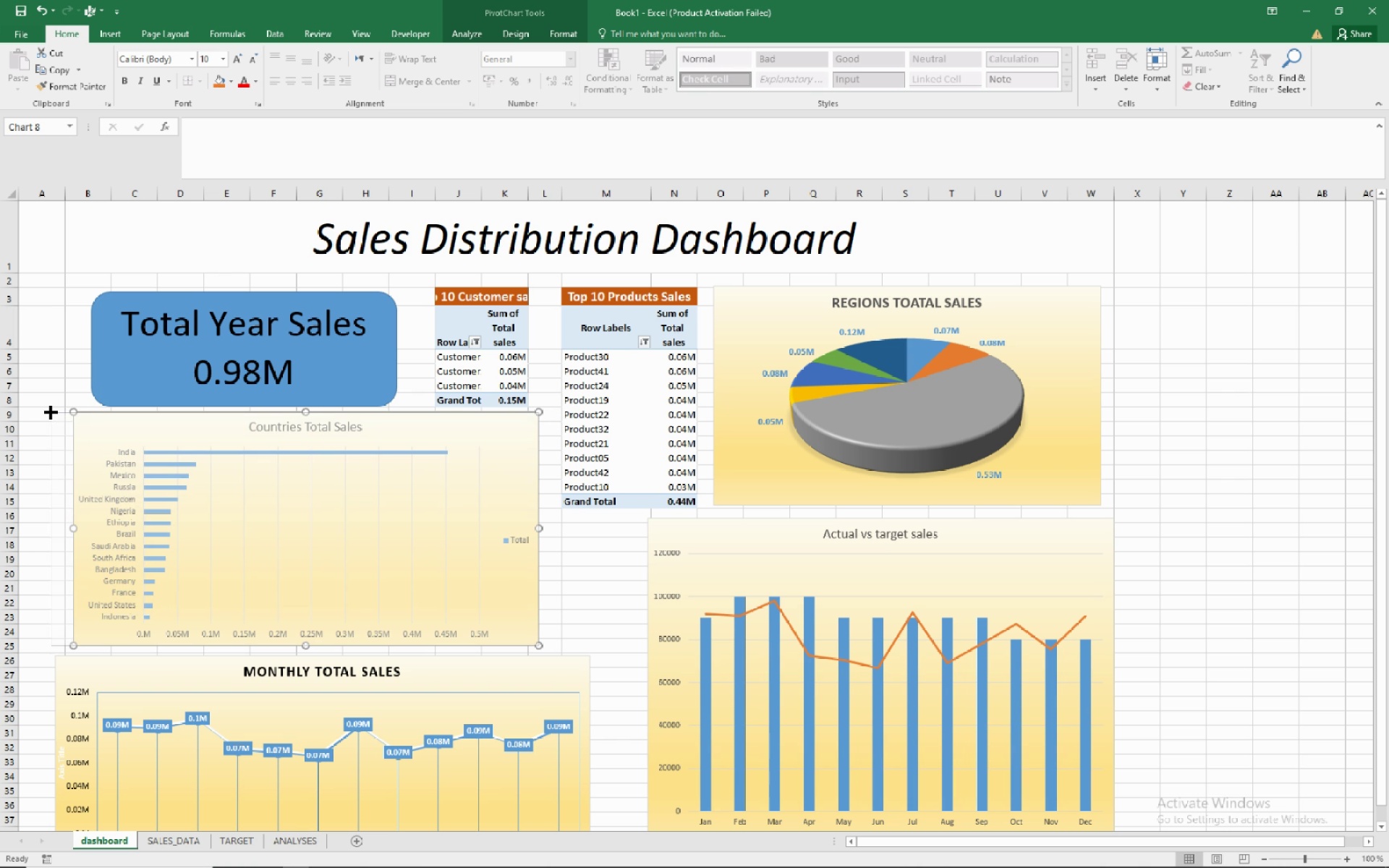 
wait(9.53)
 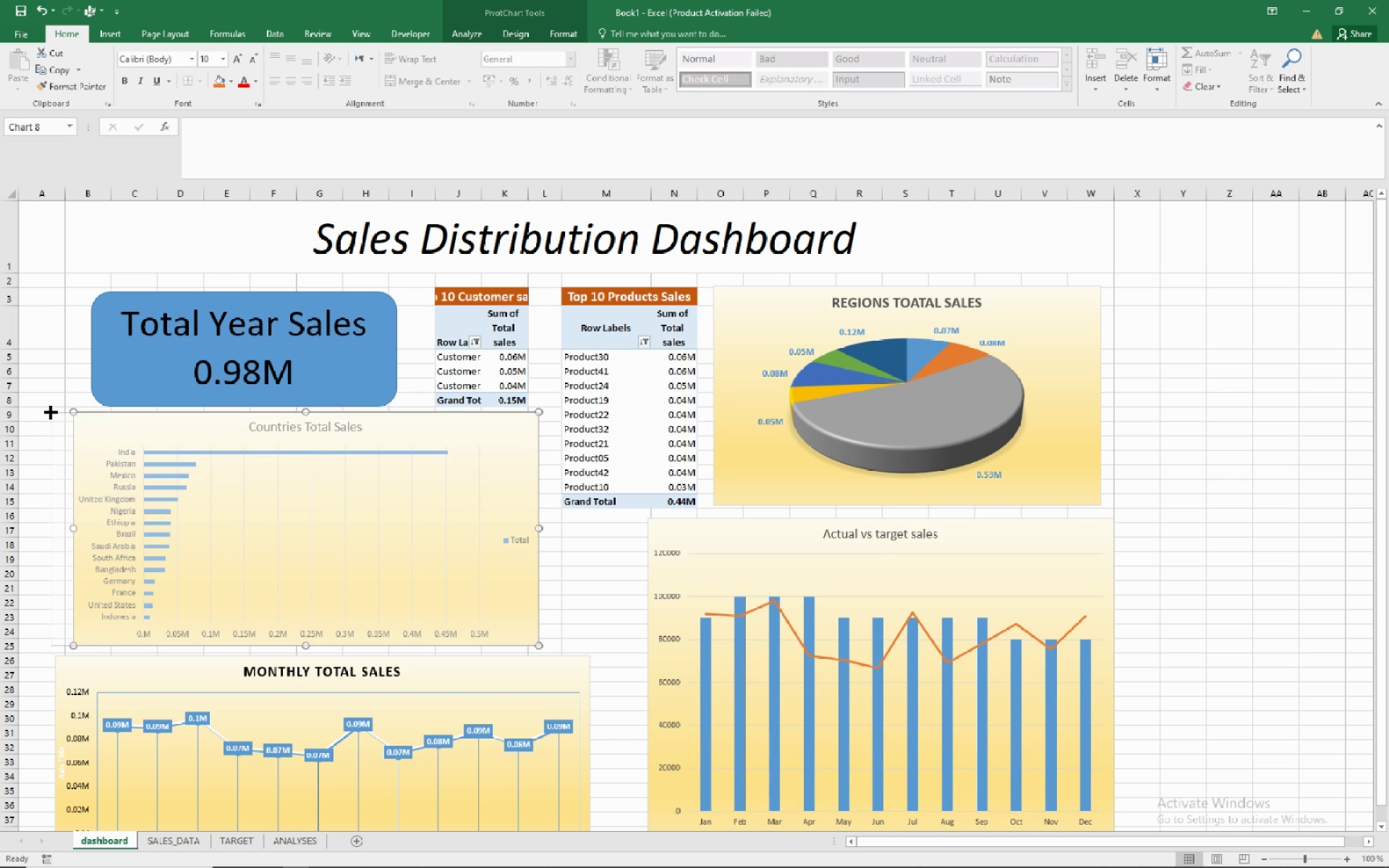 
left_click([111, 674])